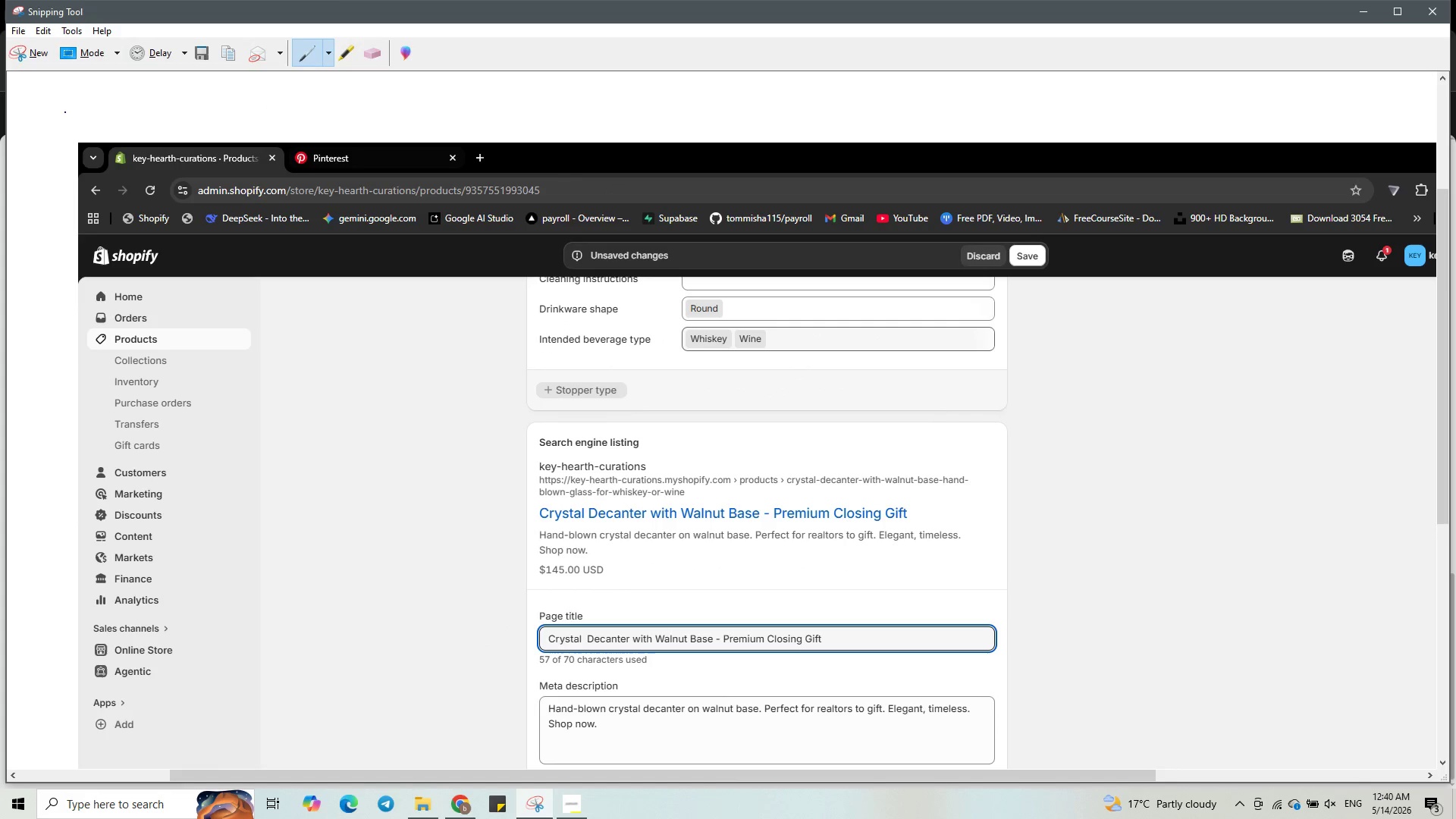 
right_click([84, 75])
 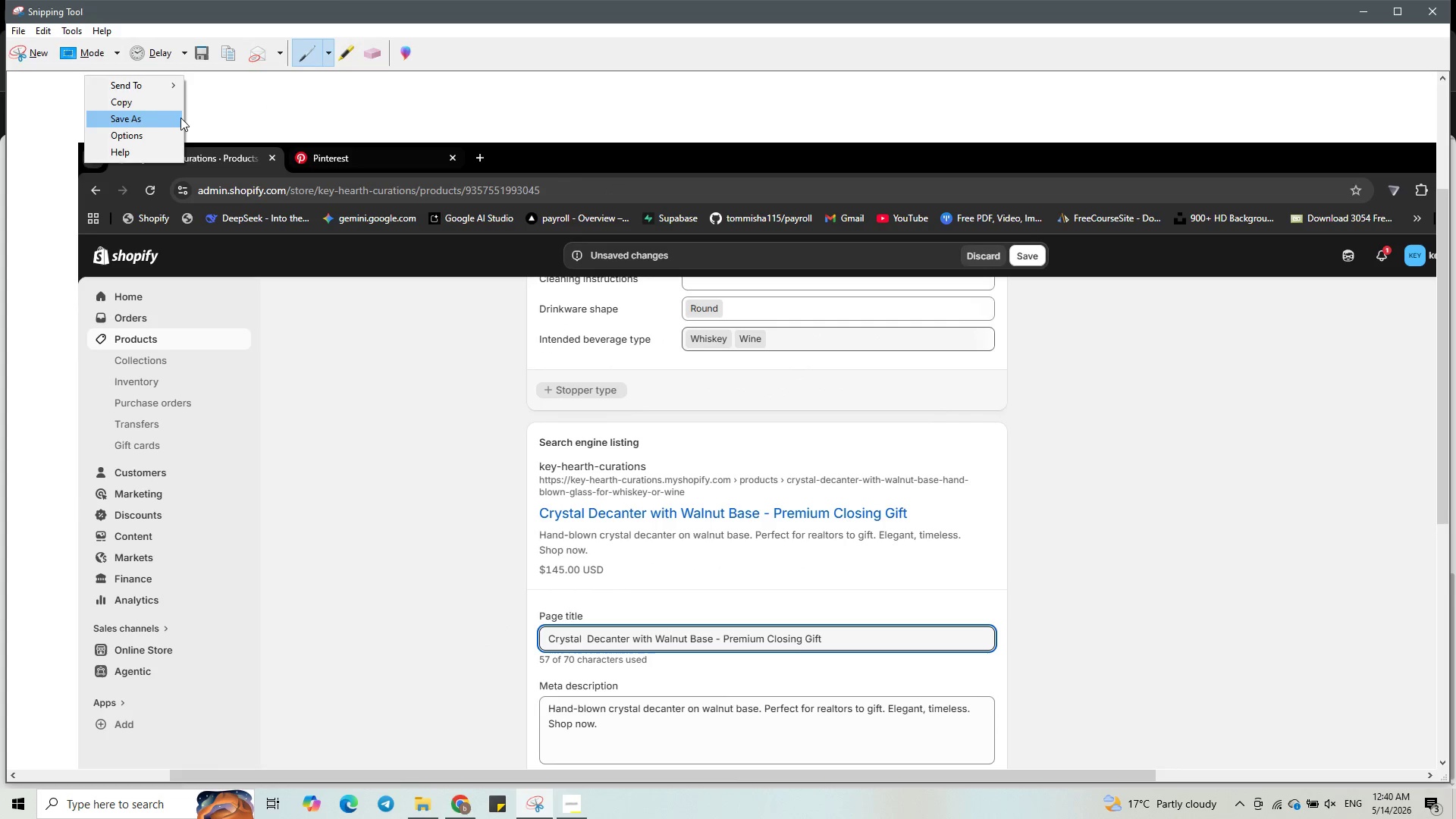 
double_click([181, 118])
 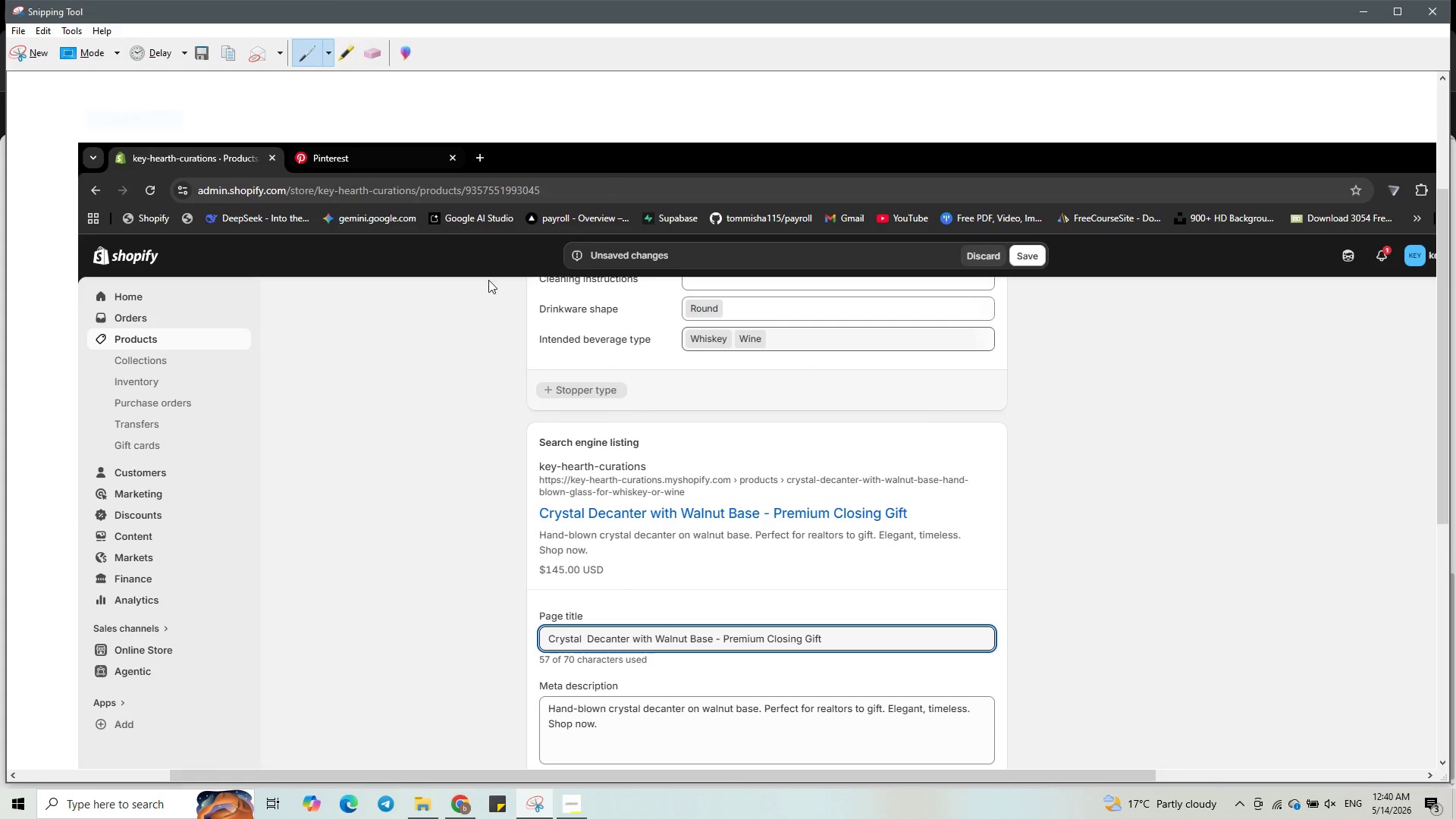 
mouse_move([517, 331])
 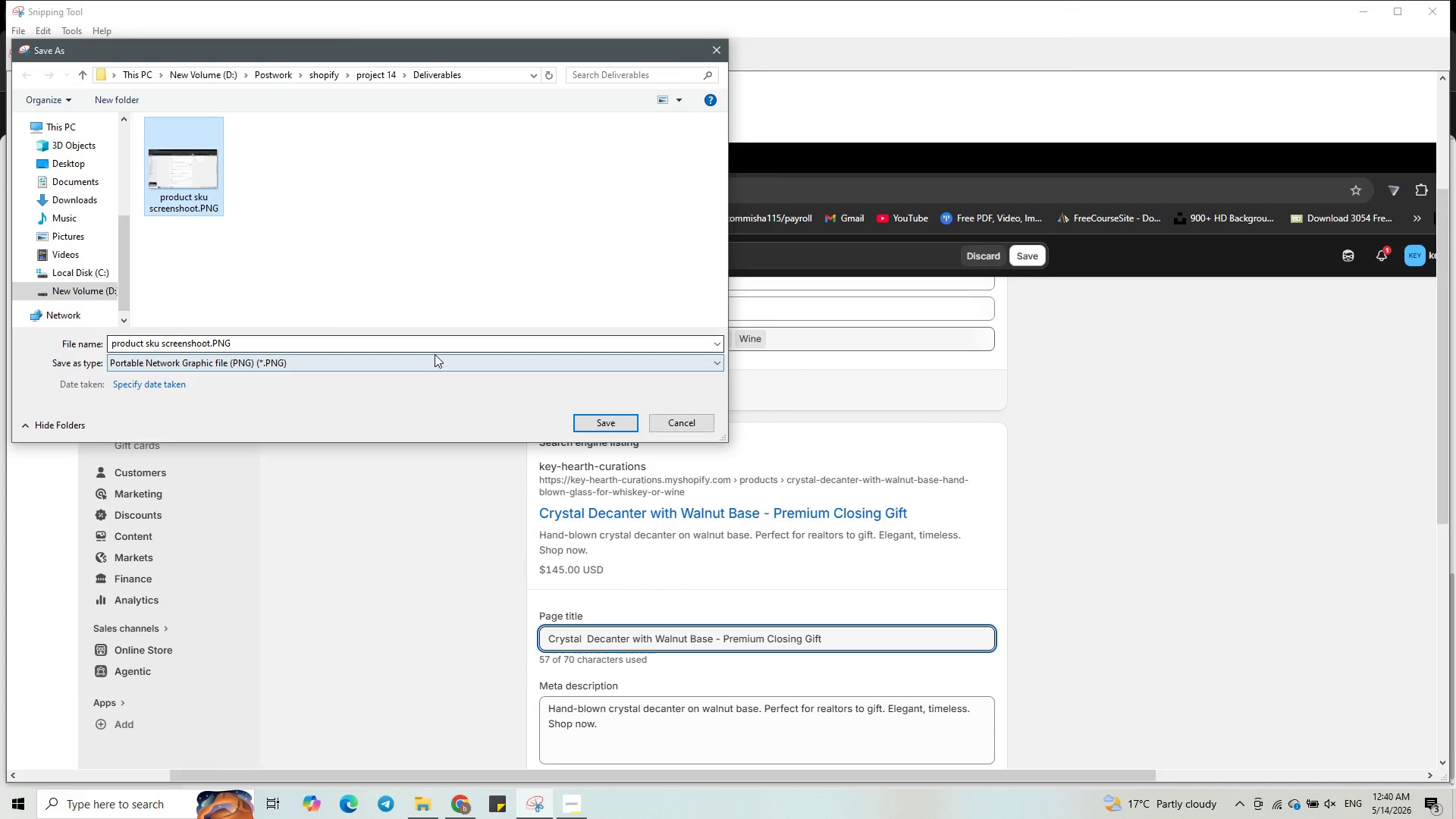 
left_click([435, 354])
 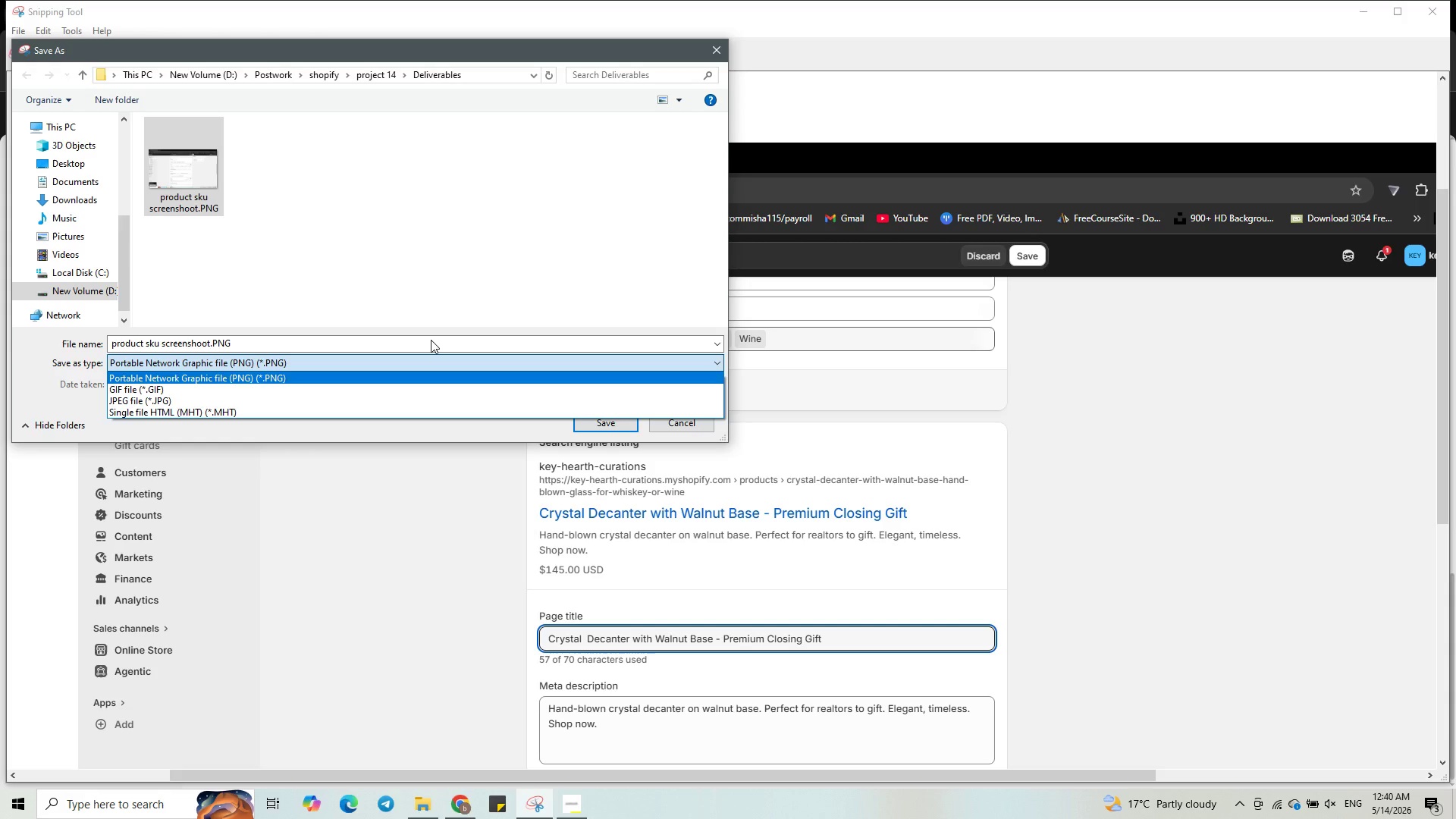 
left_click([431, 340])
 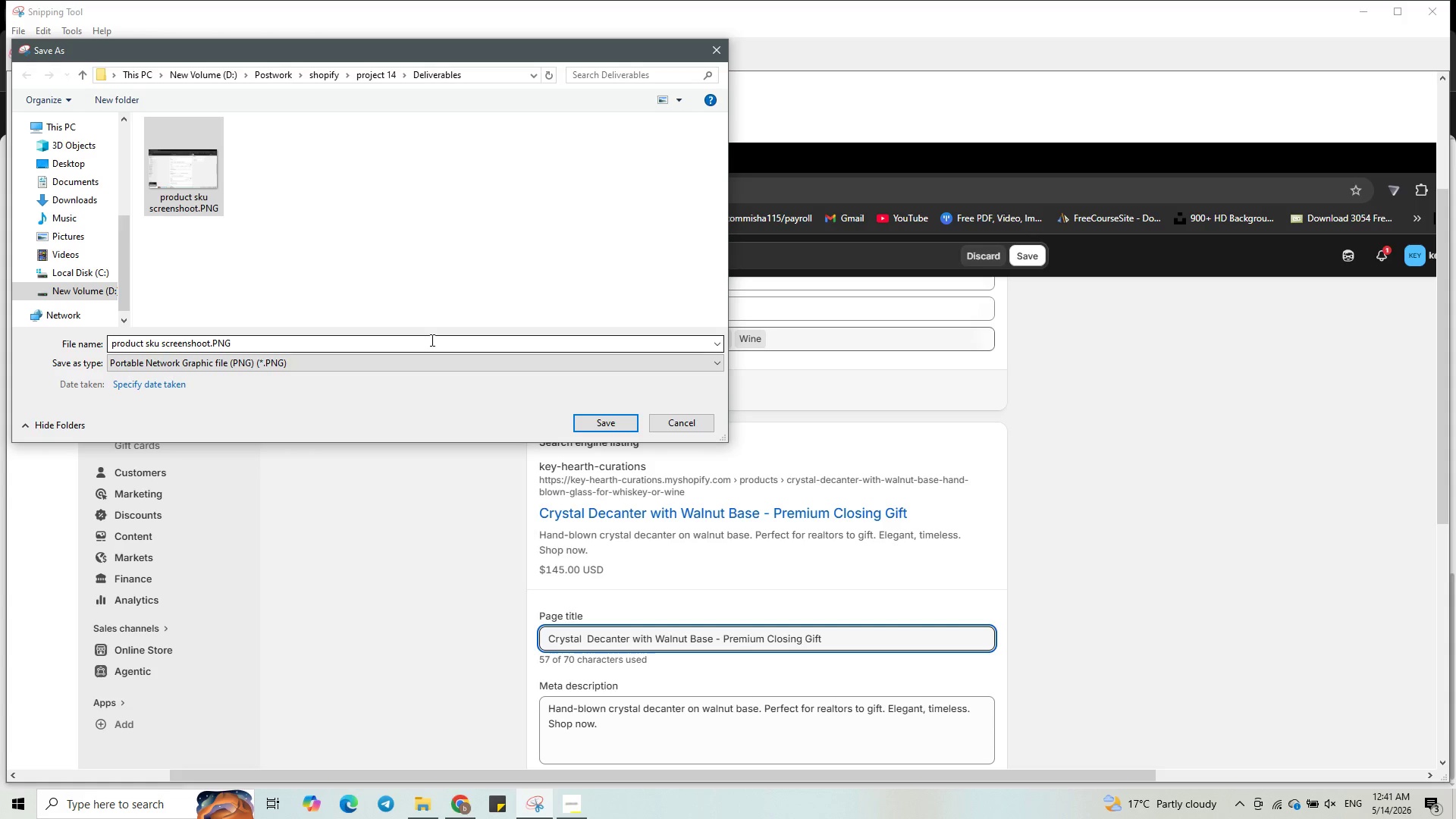 
left_click([431, 340])
 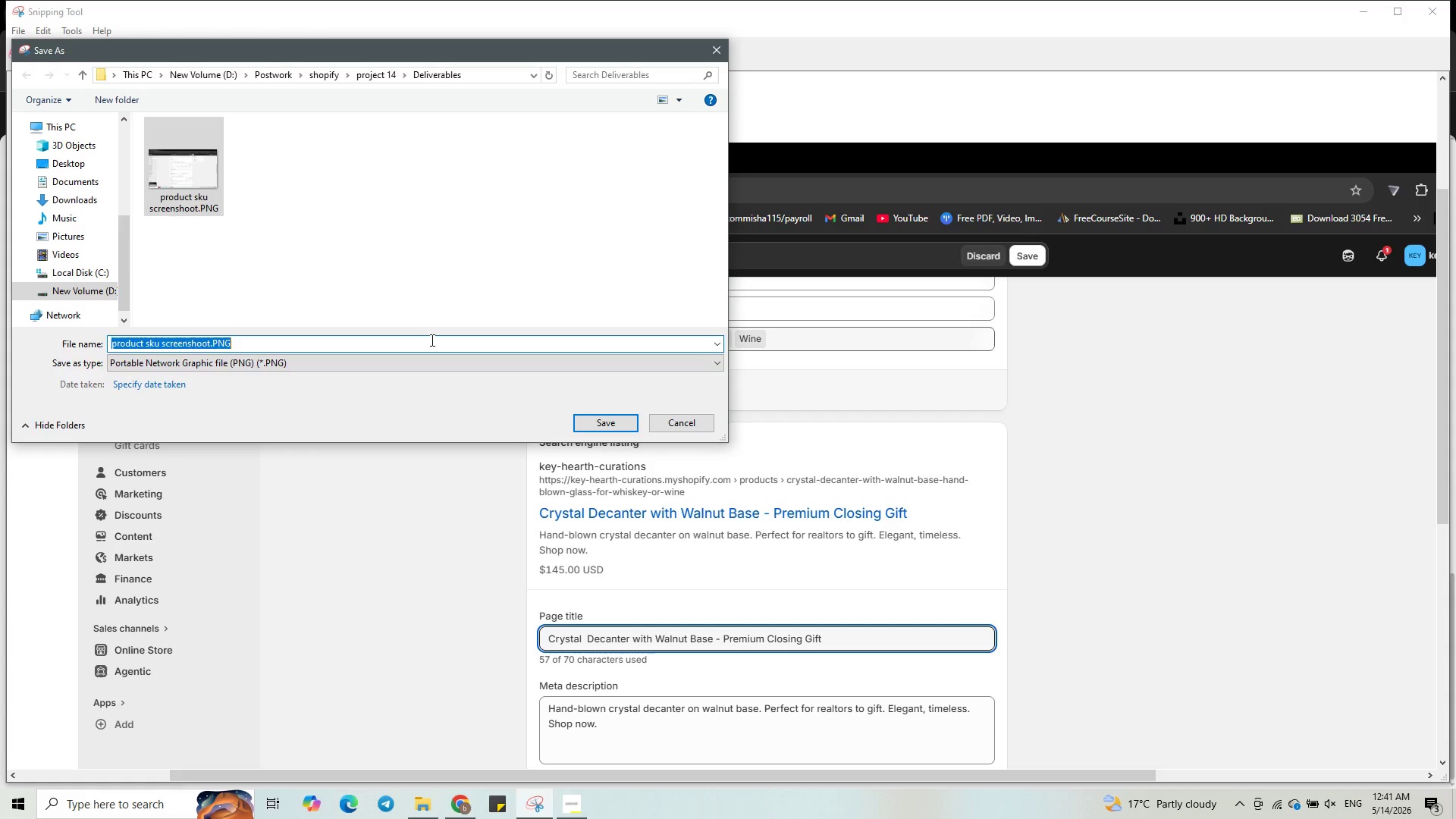 
type(product SEO)
 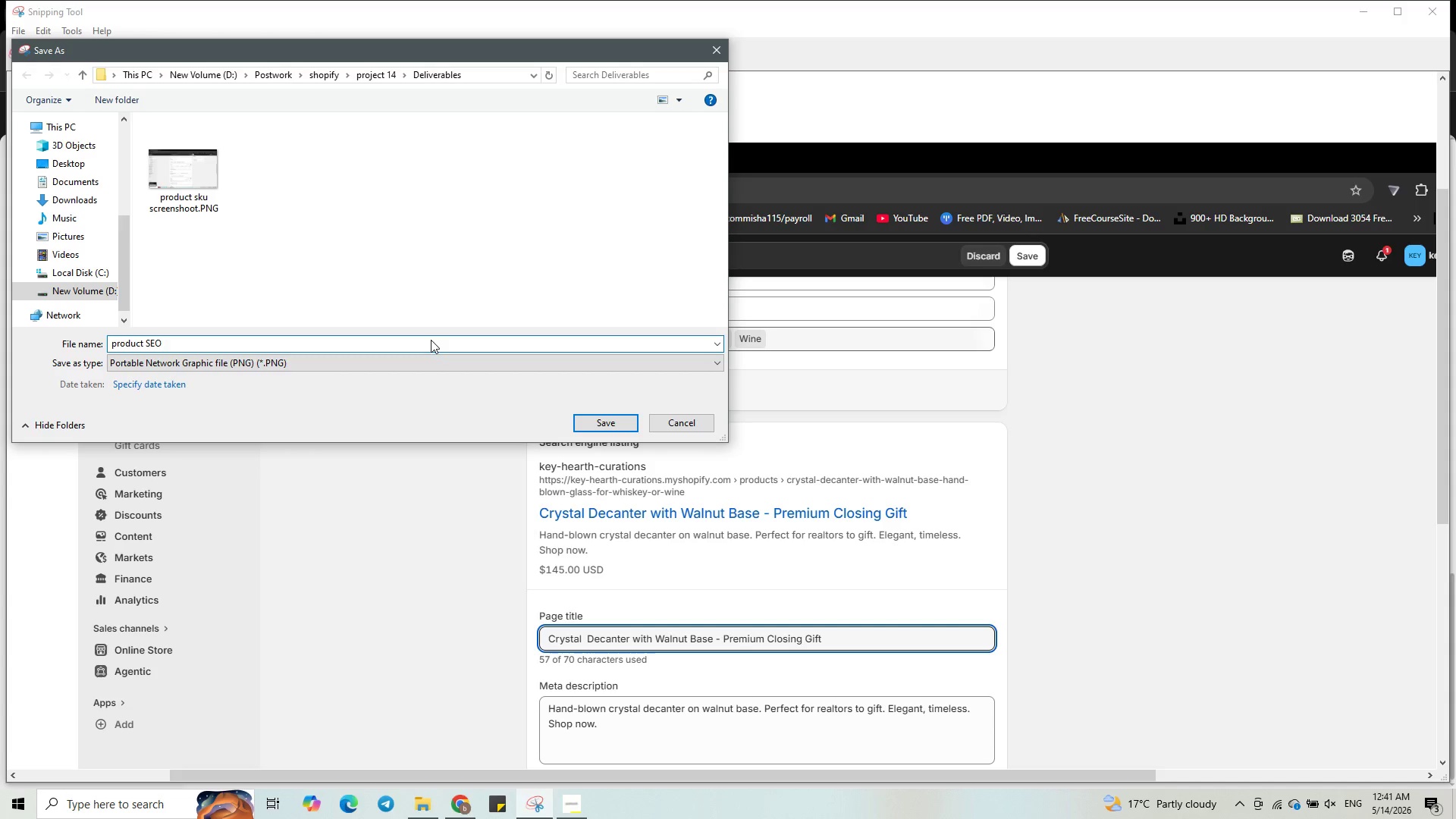 
key(Enter)
 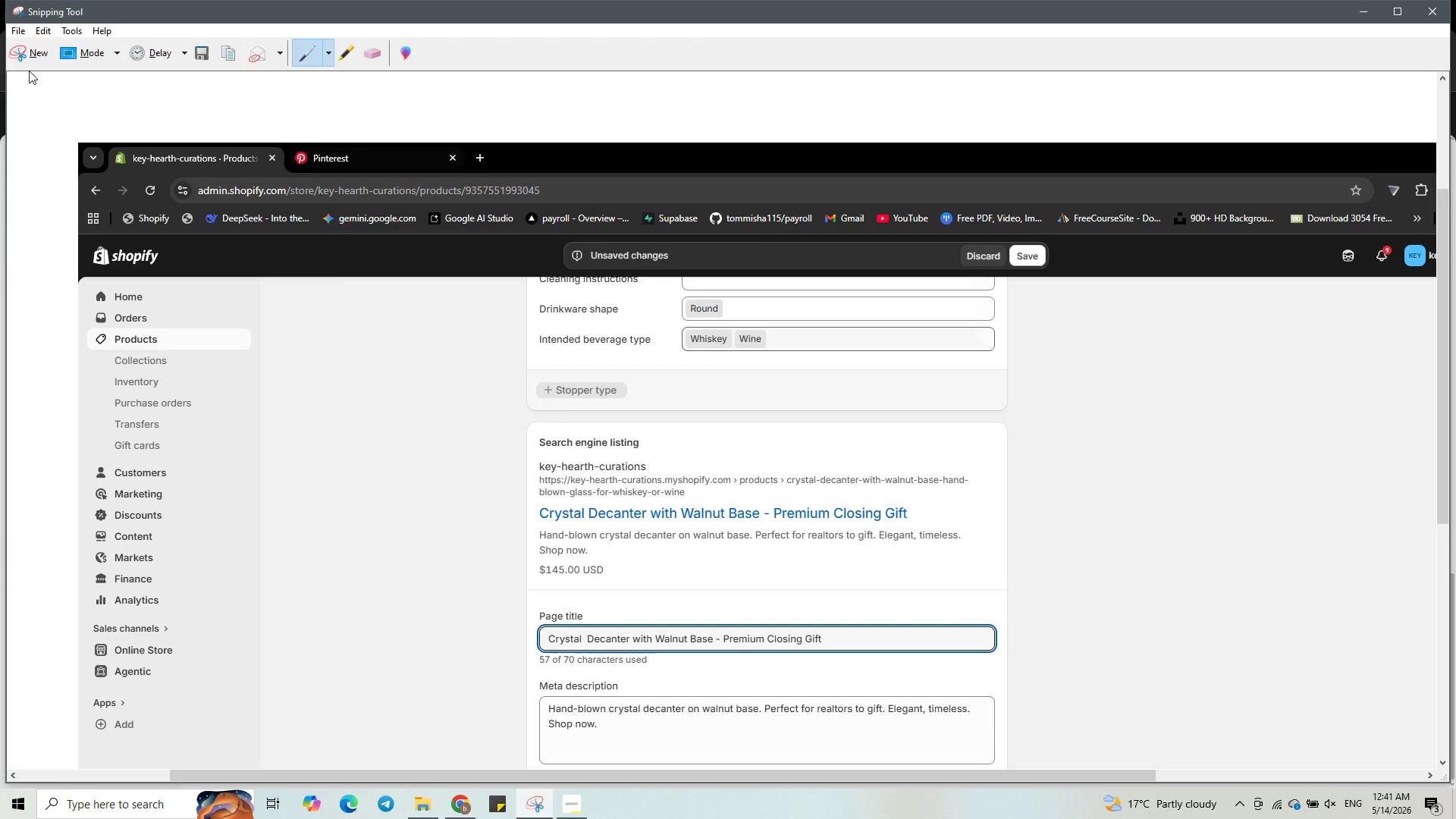 
wait(19.83)
 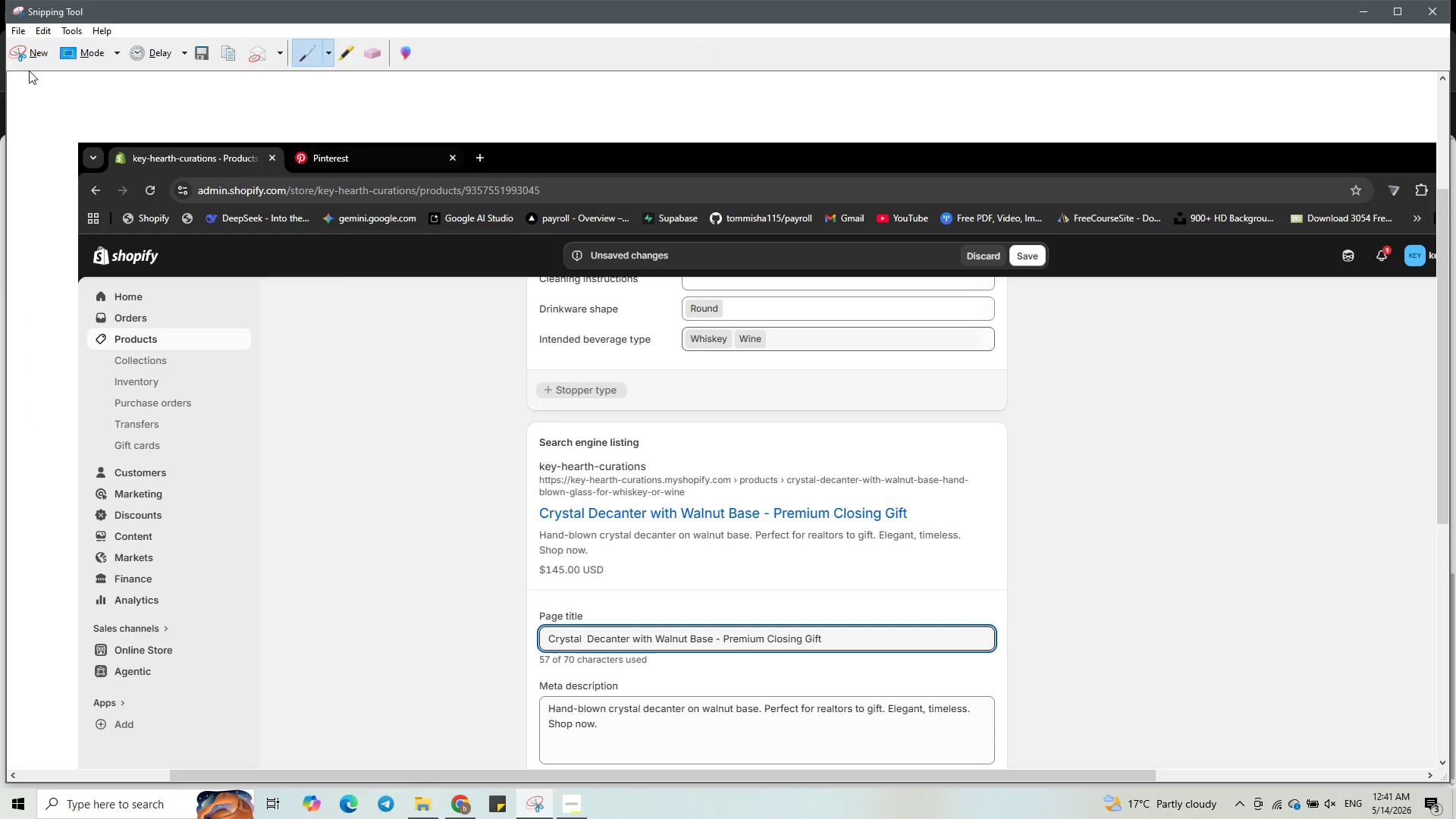 
left_click([1430, 17])
 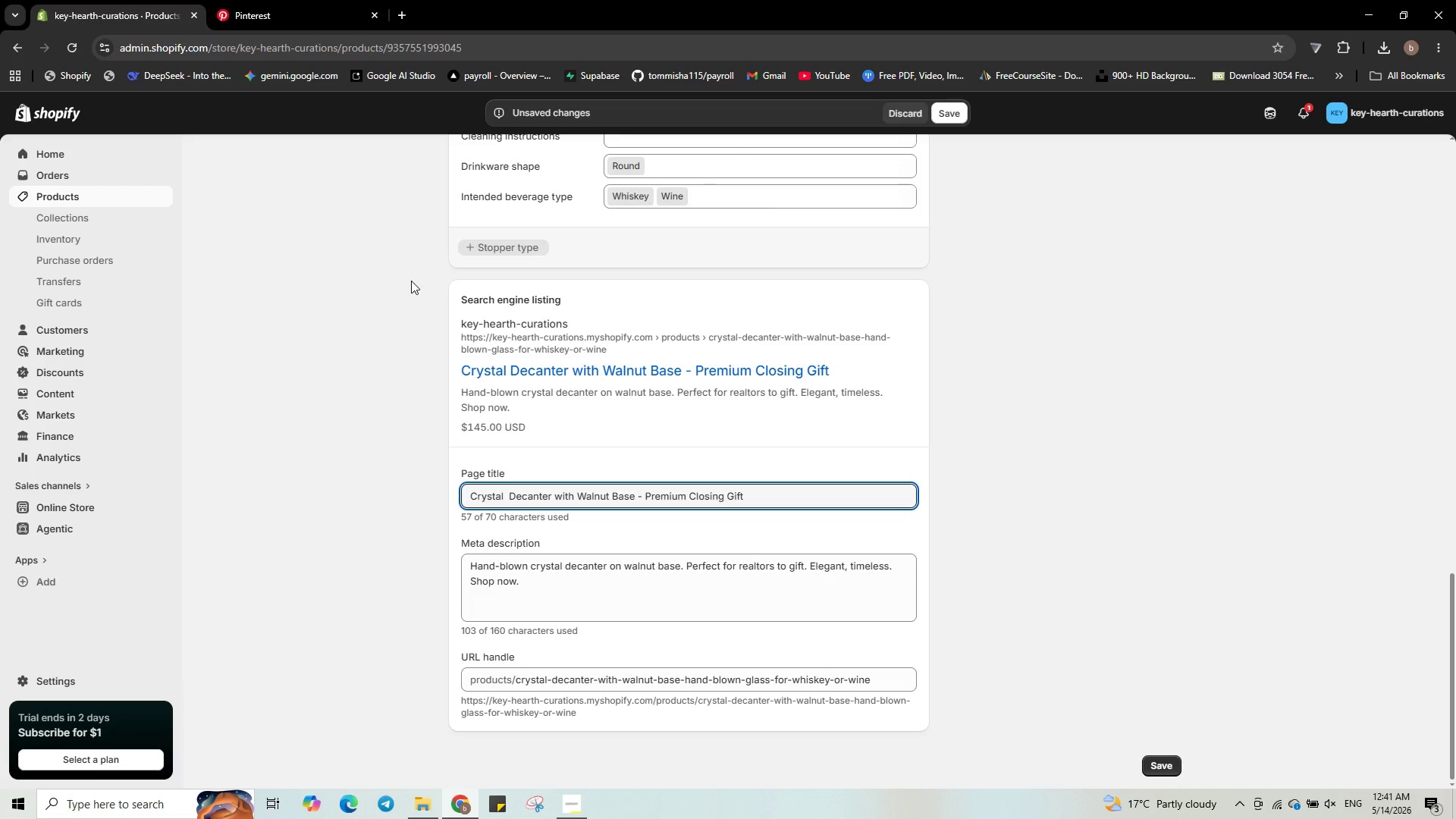 
wait(9.72)
 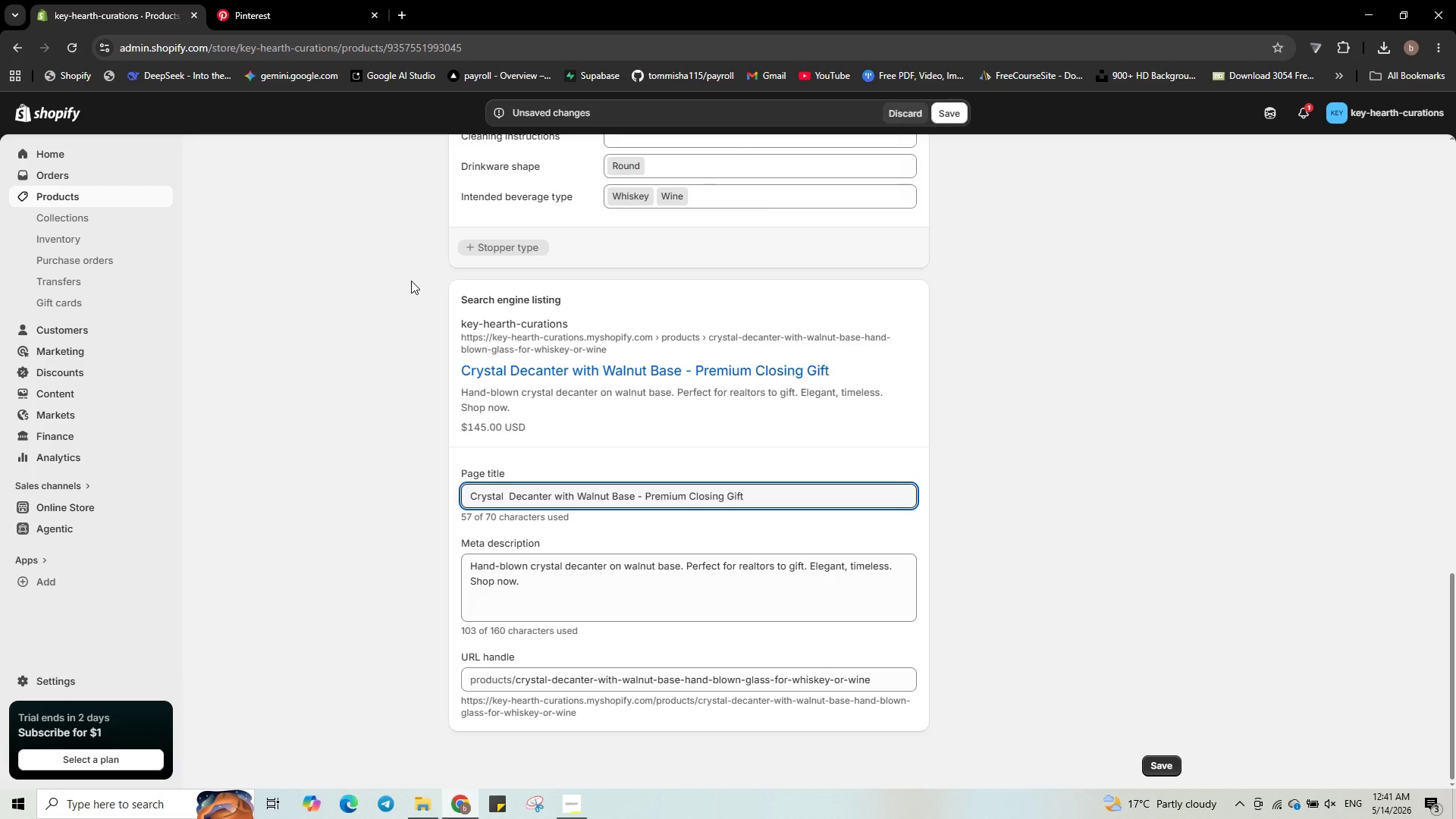 
left_click([75, 215])
 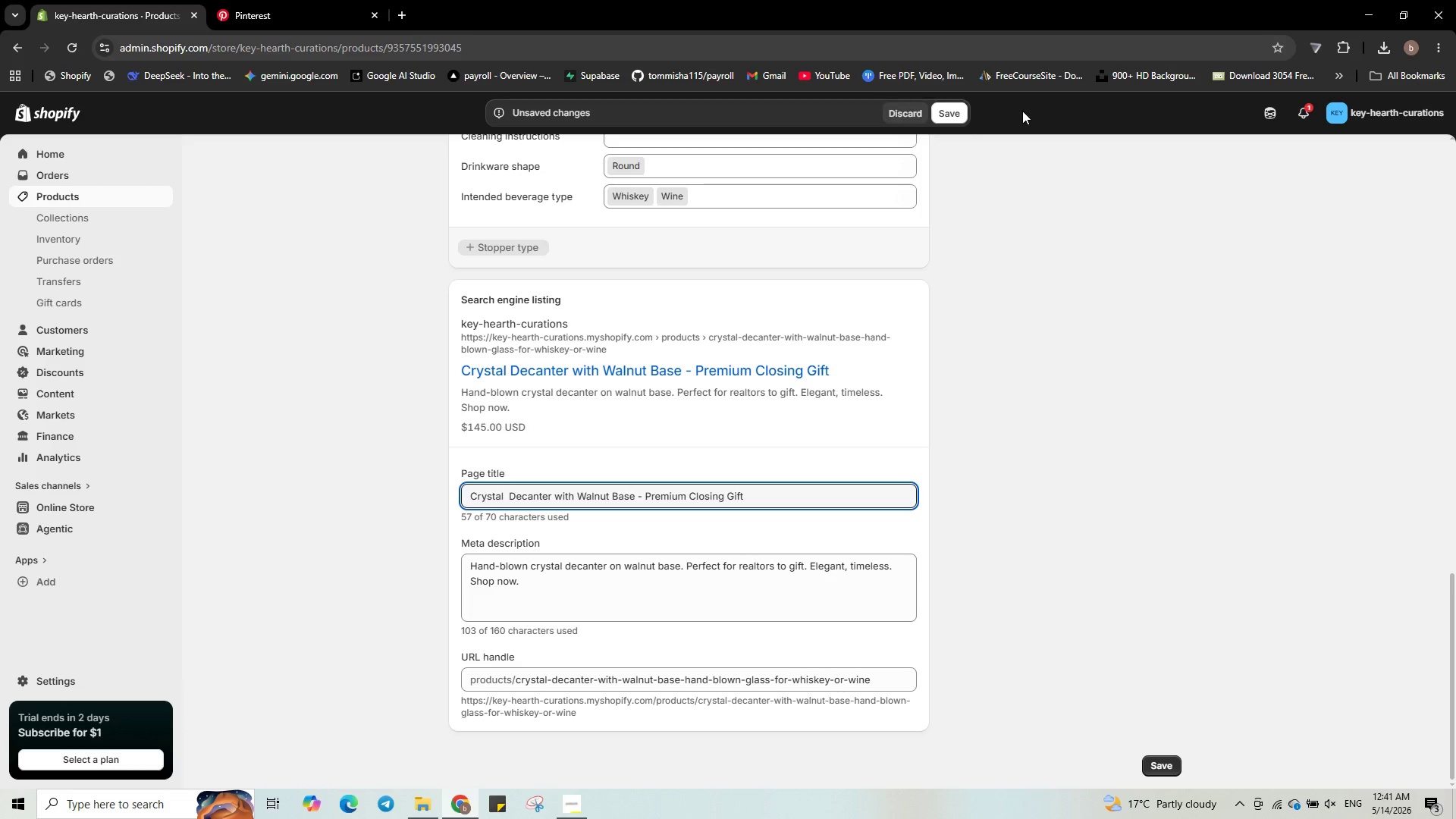 
left_click([960, 109])
 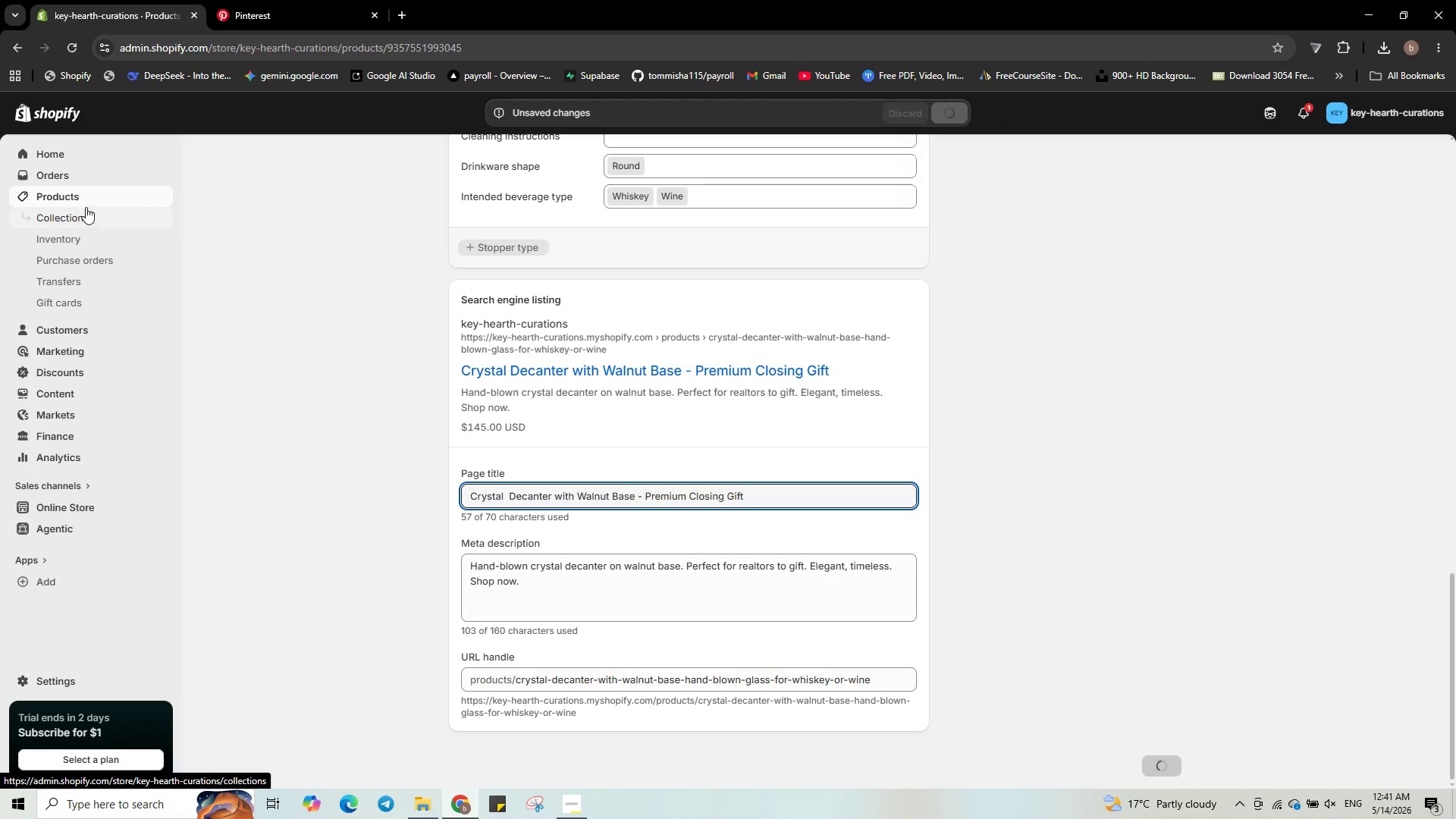 
left_click([72, 217])
 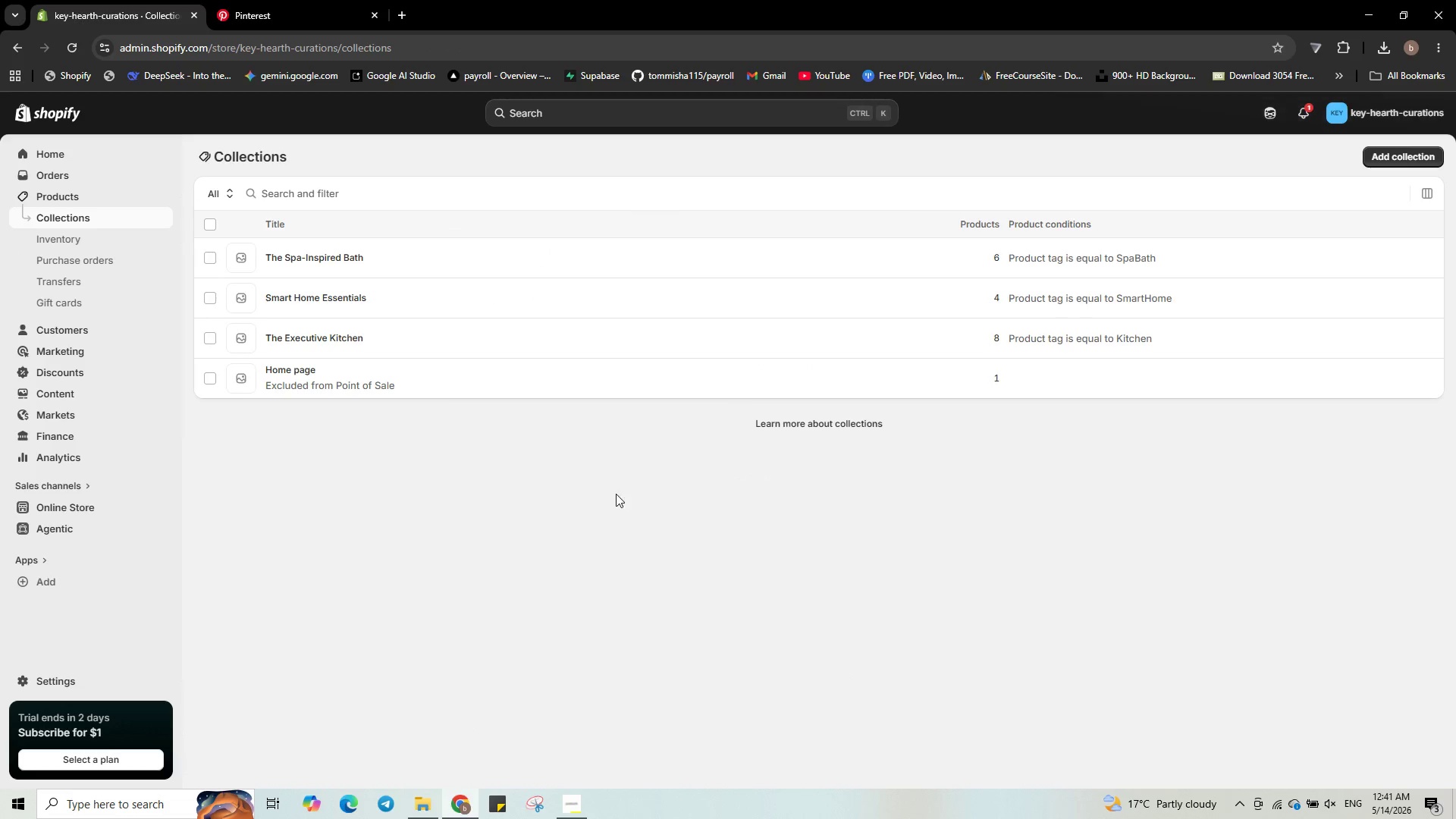 
hold_key(key=MetaLeft, duration=1.66)
 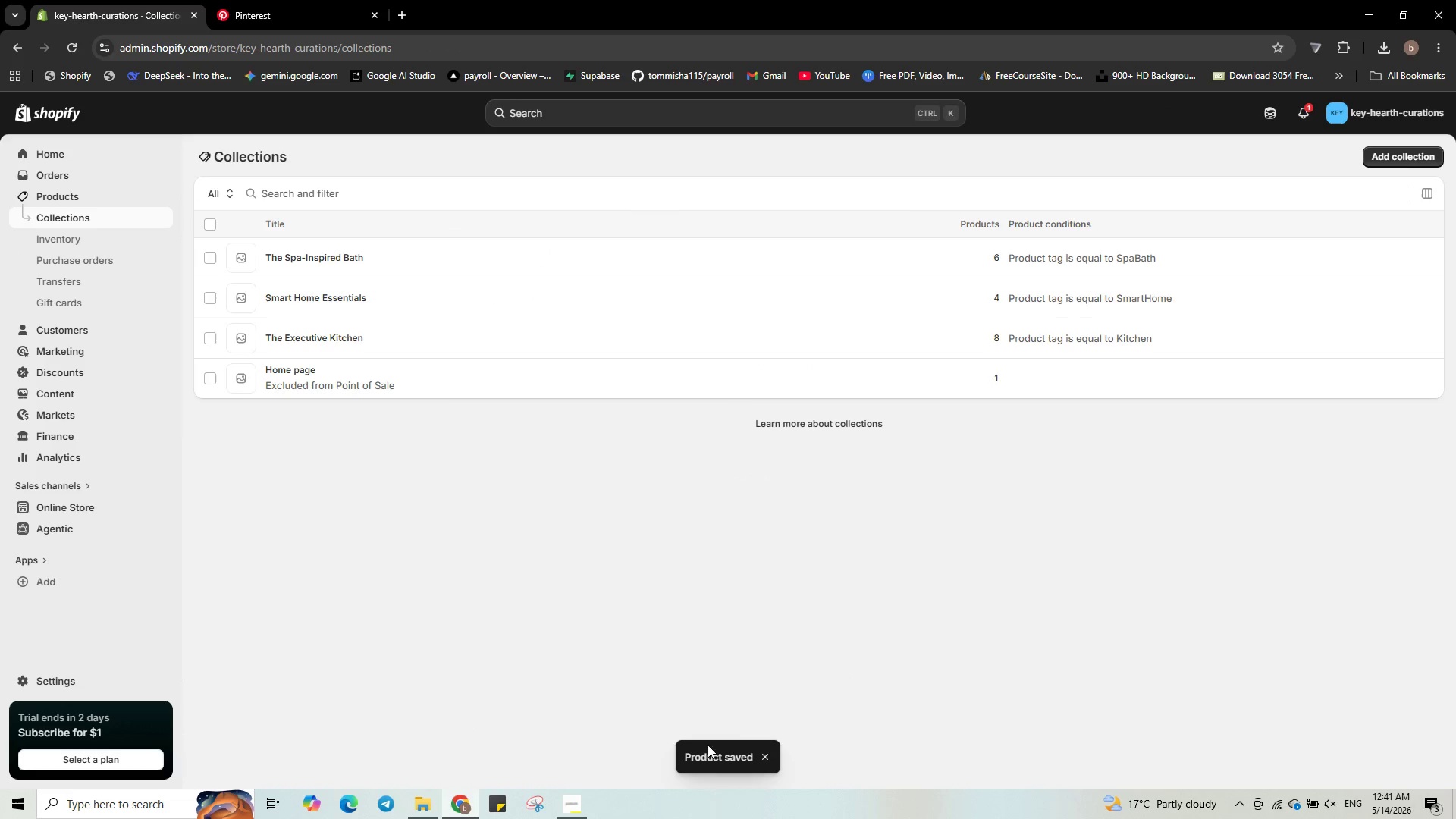 
hold_key(key=ShiftLeft, duration=1.48)
 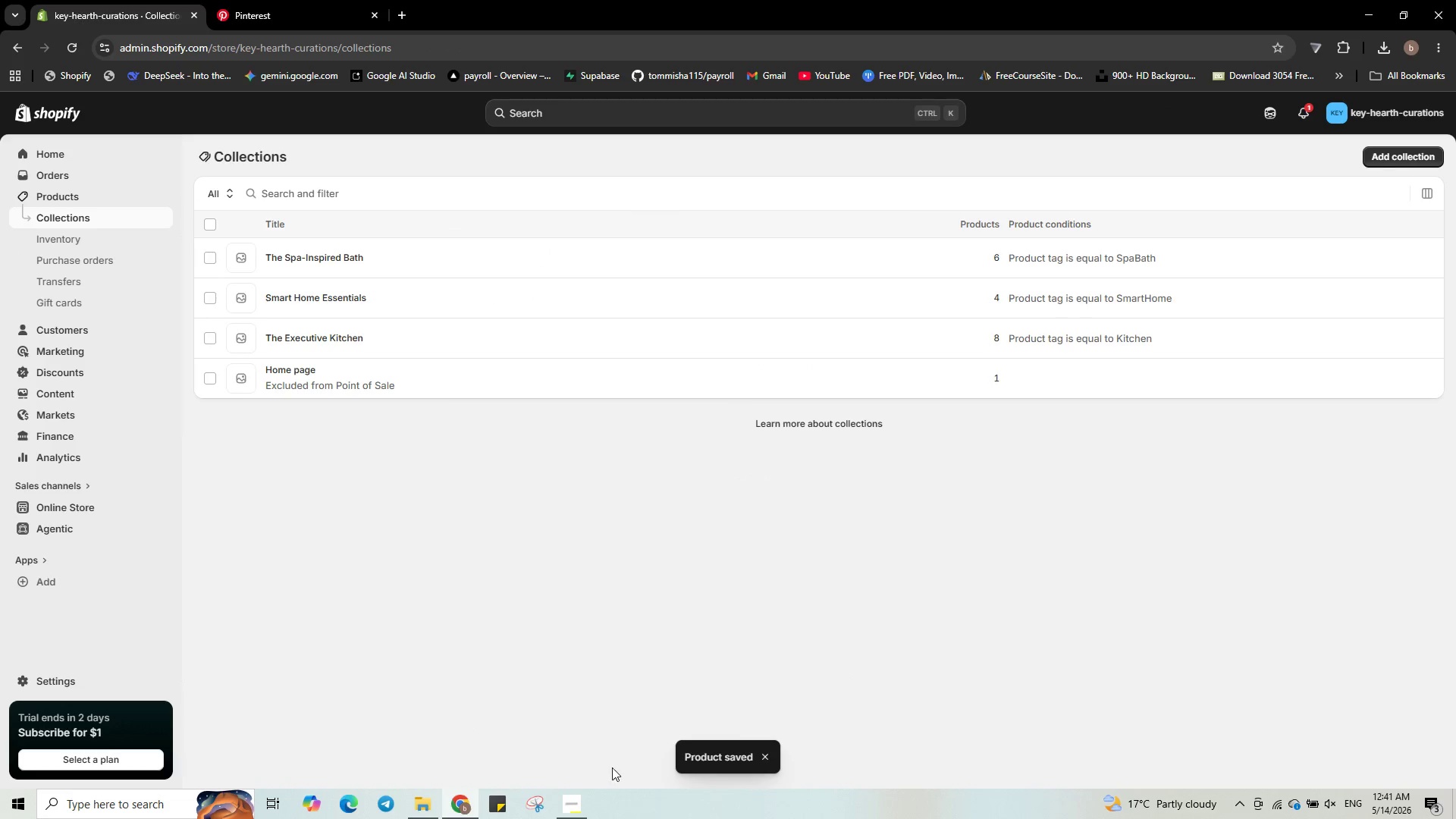 
left_click([570, 809])